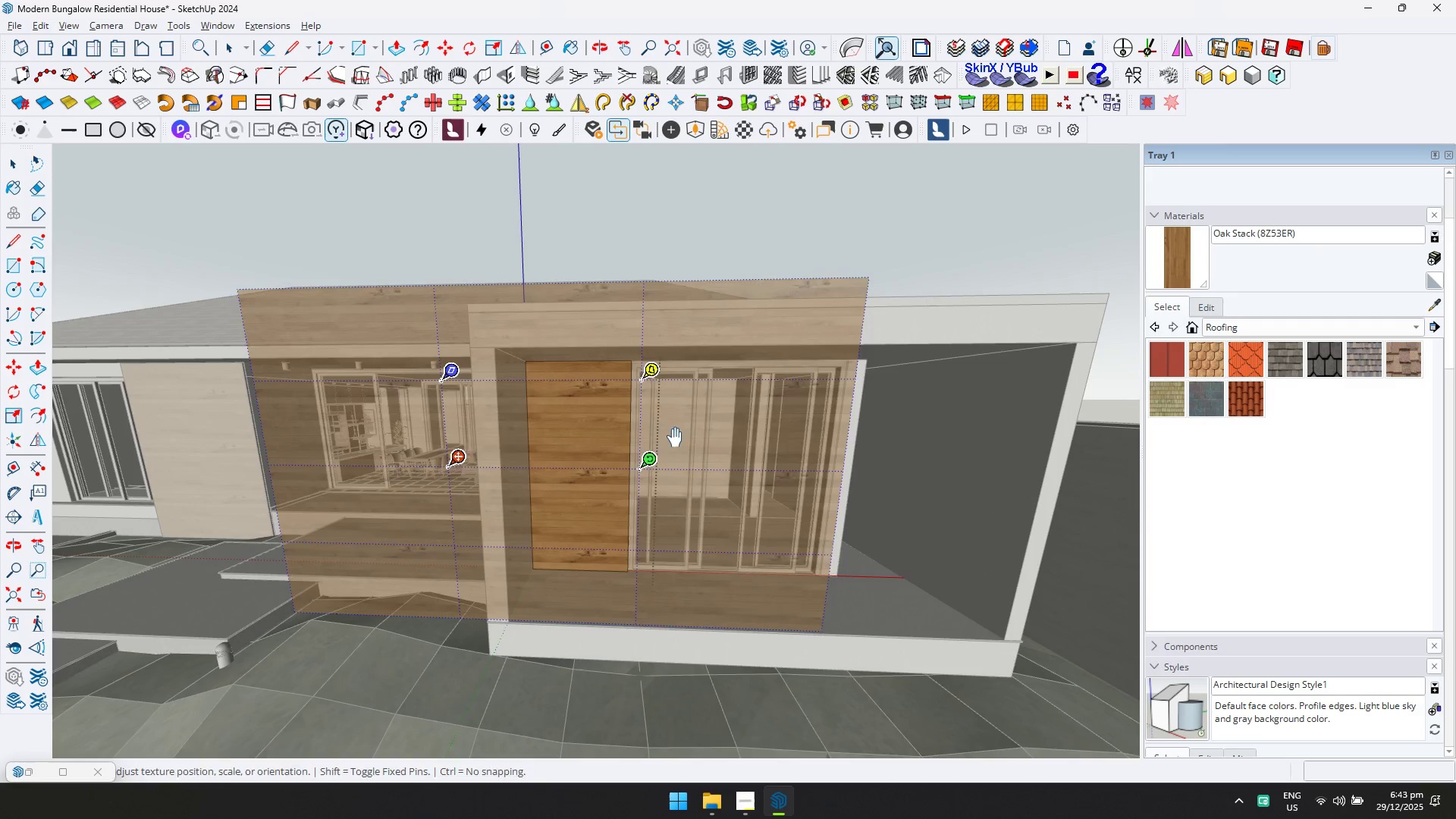 
key(Shift+ShiftLeft)
 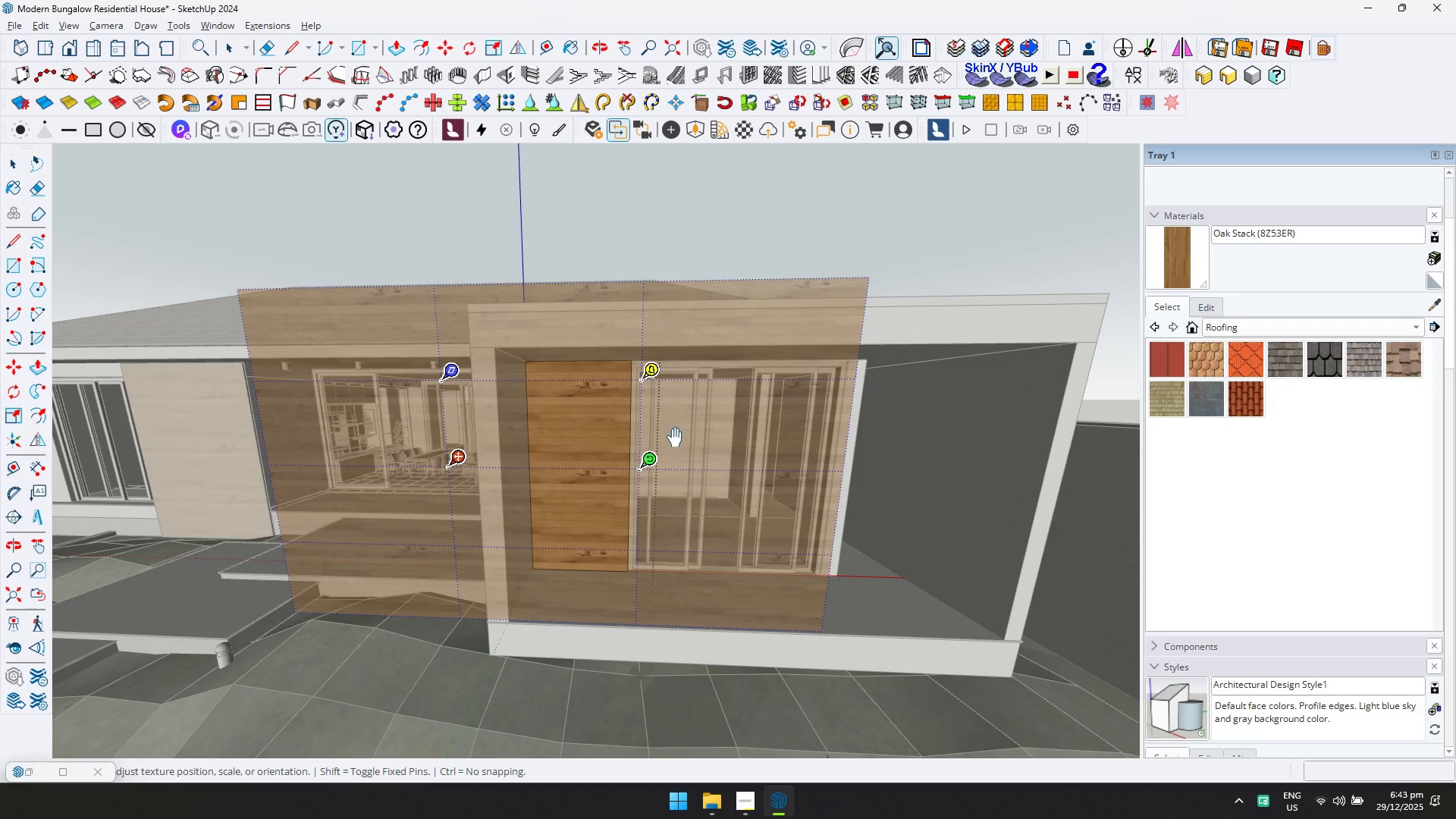 
key(Enter)
 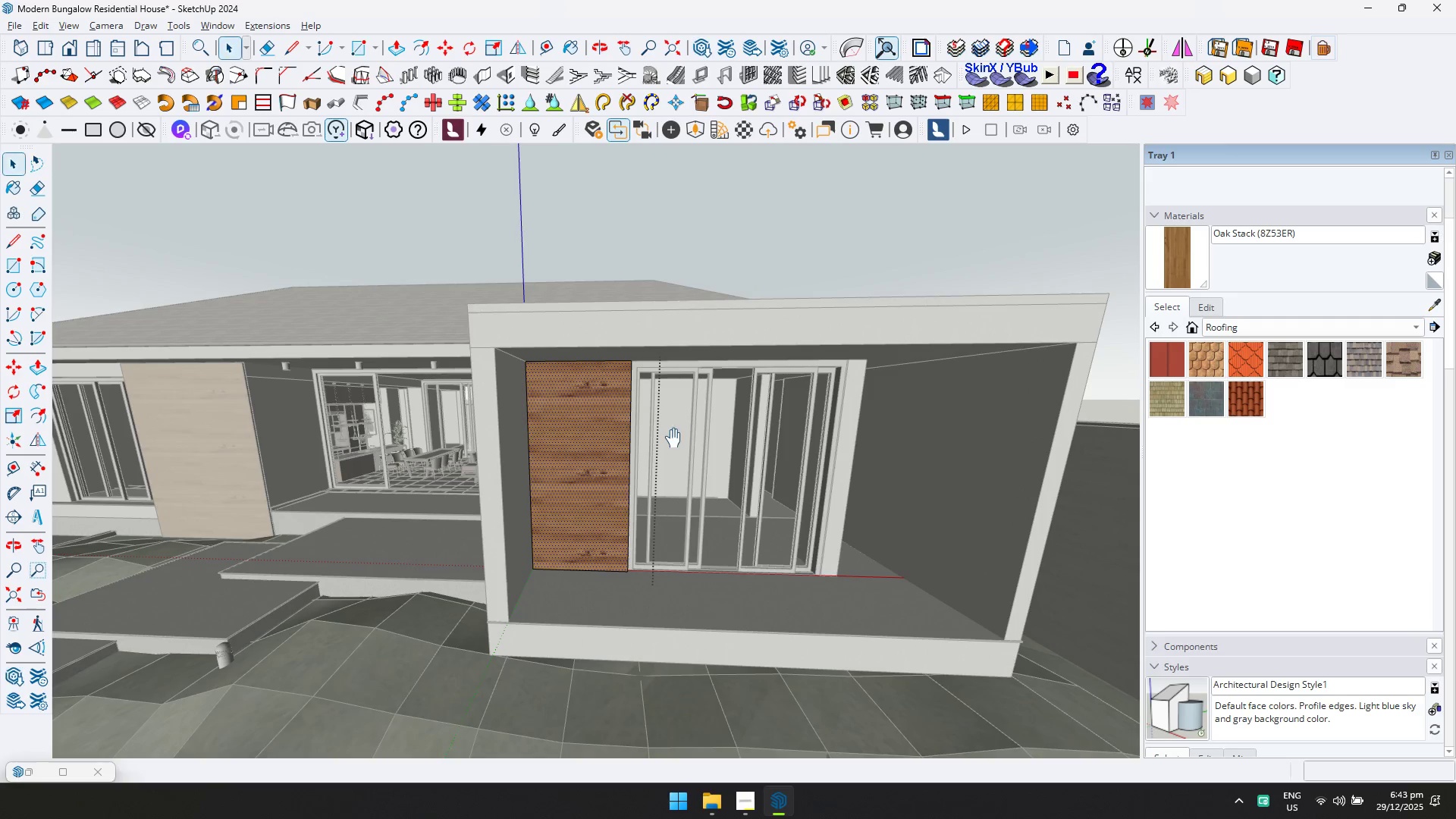 
key(Space)
 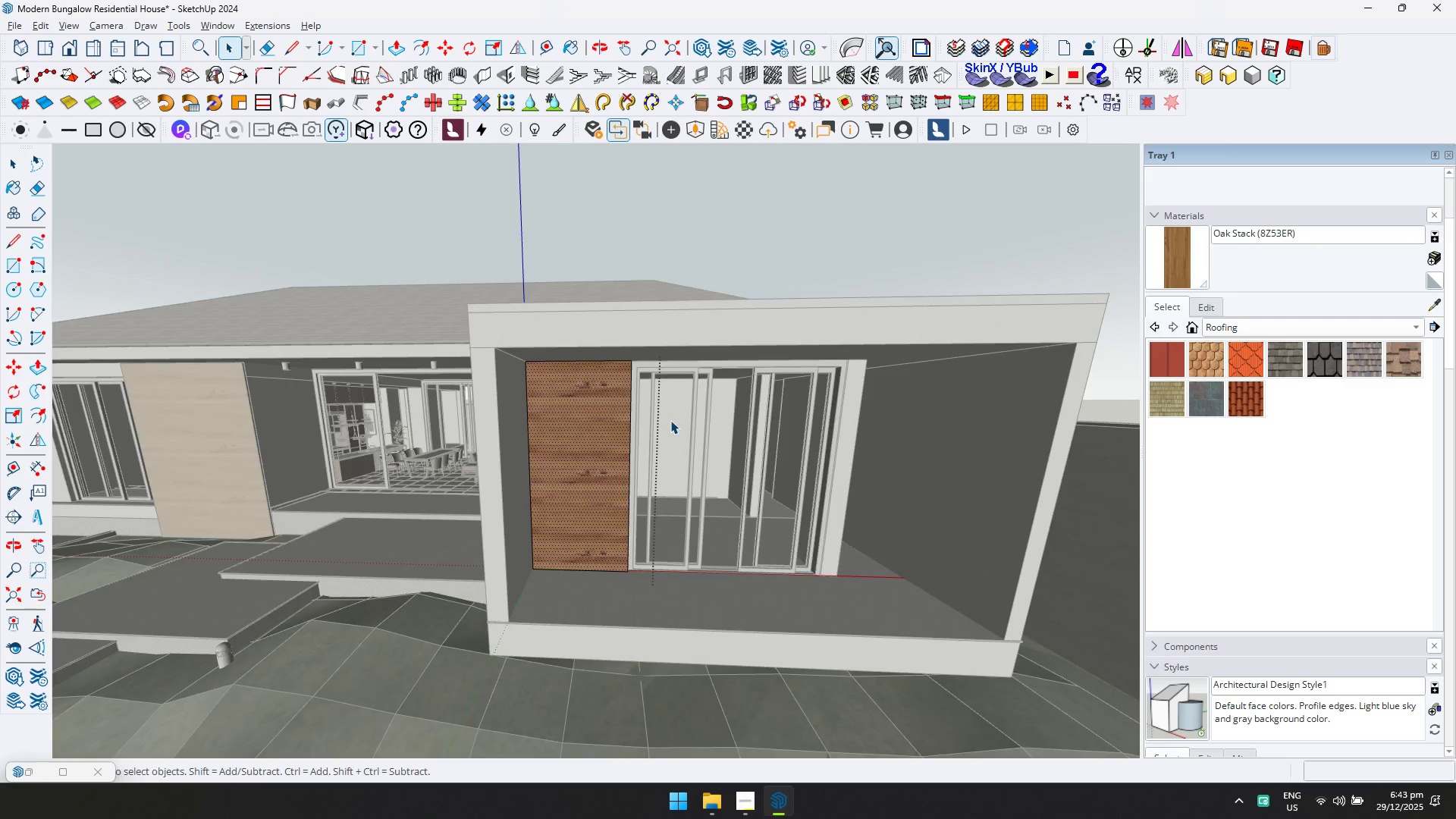 
key(Escape)
 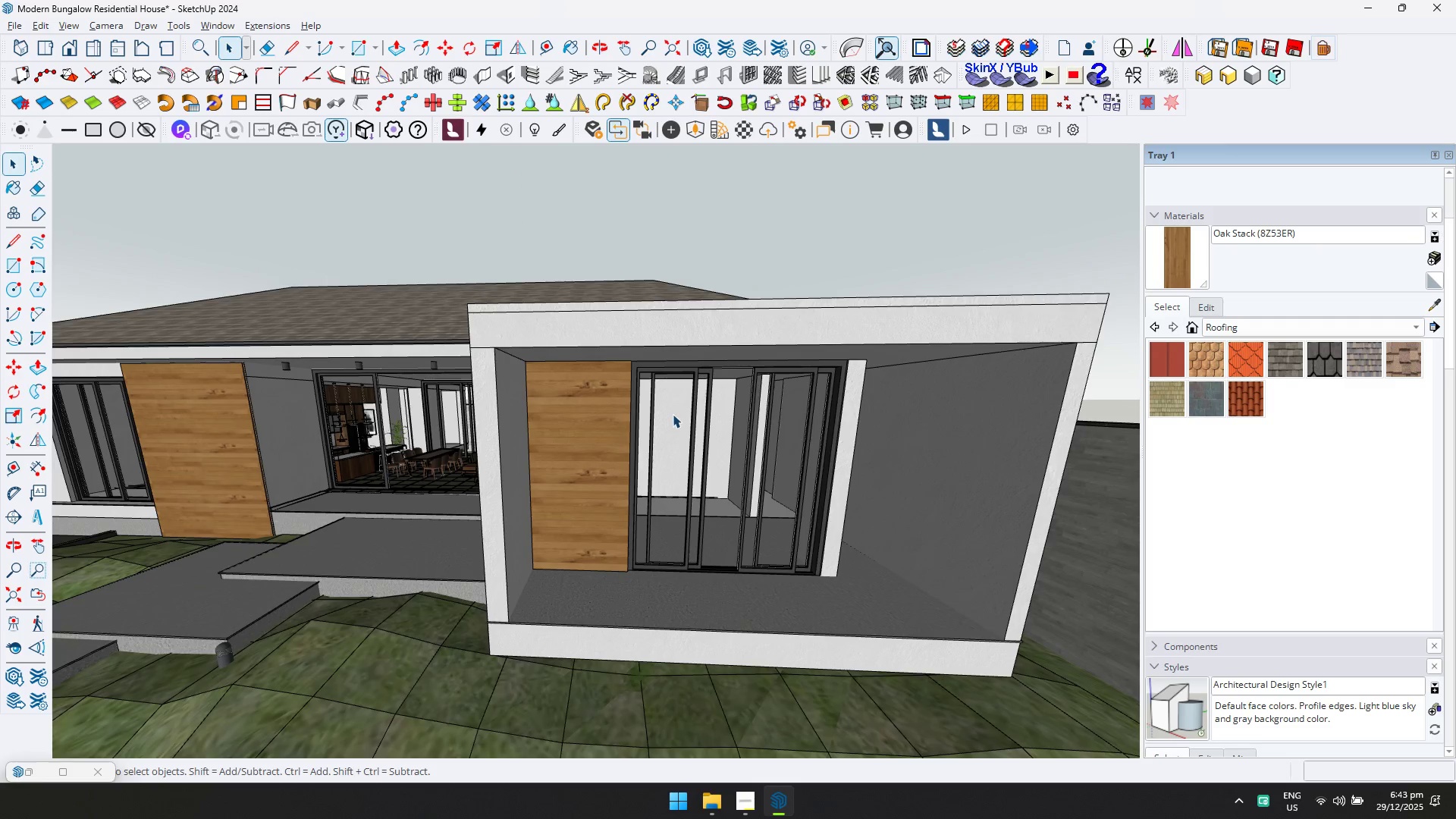 
key(Escape)
 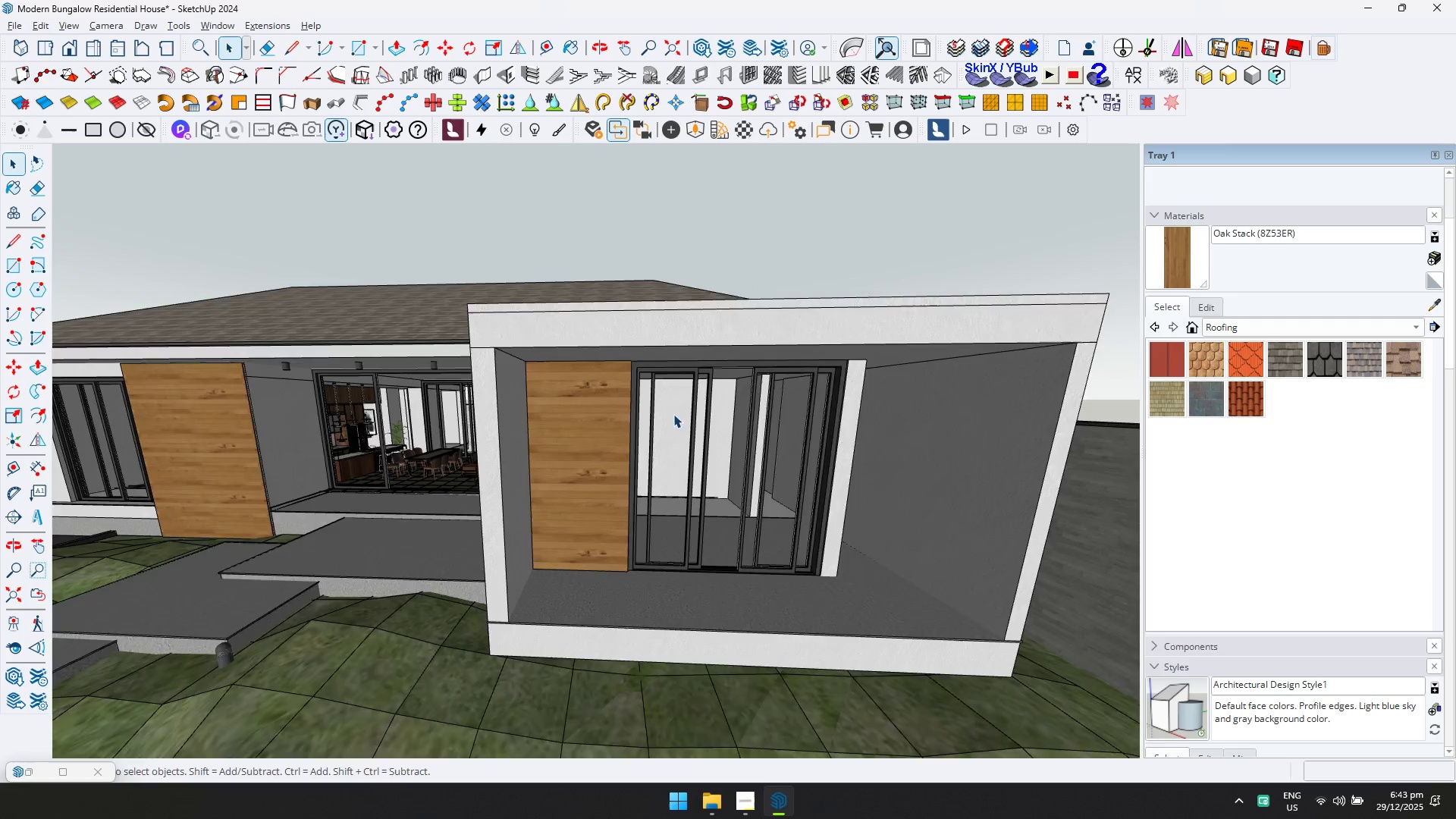 
key(Shift+ShiftLeft)
 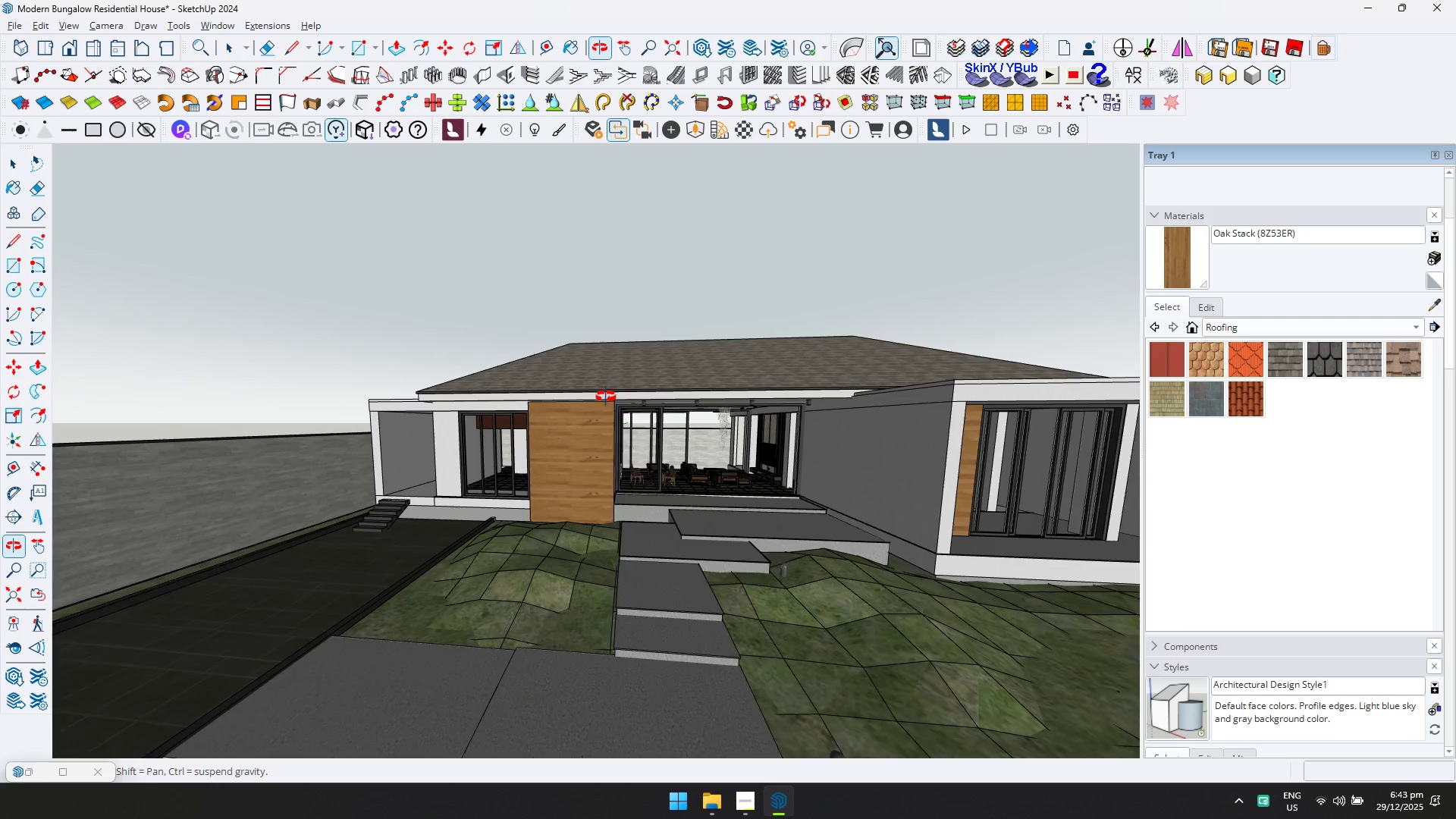 
scroll: coordinate [661, 434], scroll_direction: down, amount: 6.0
 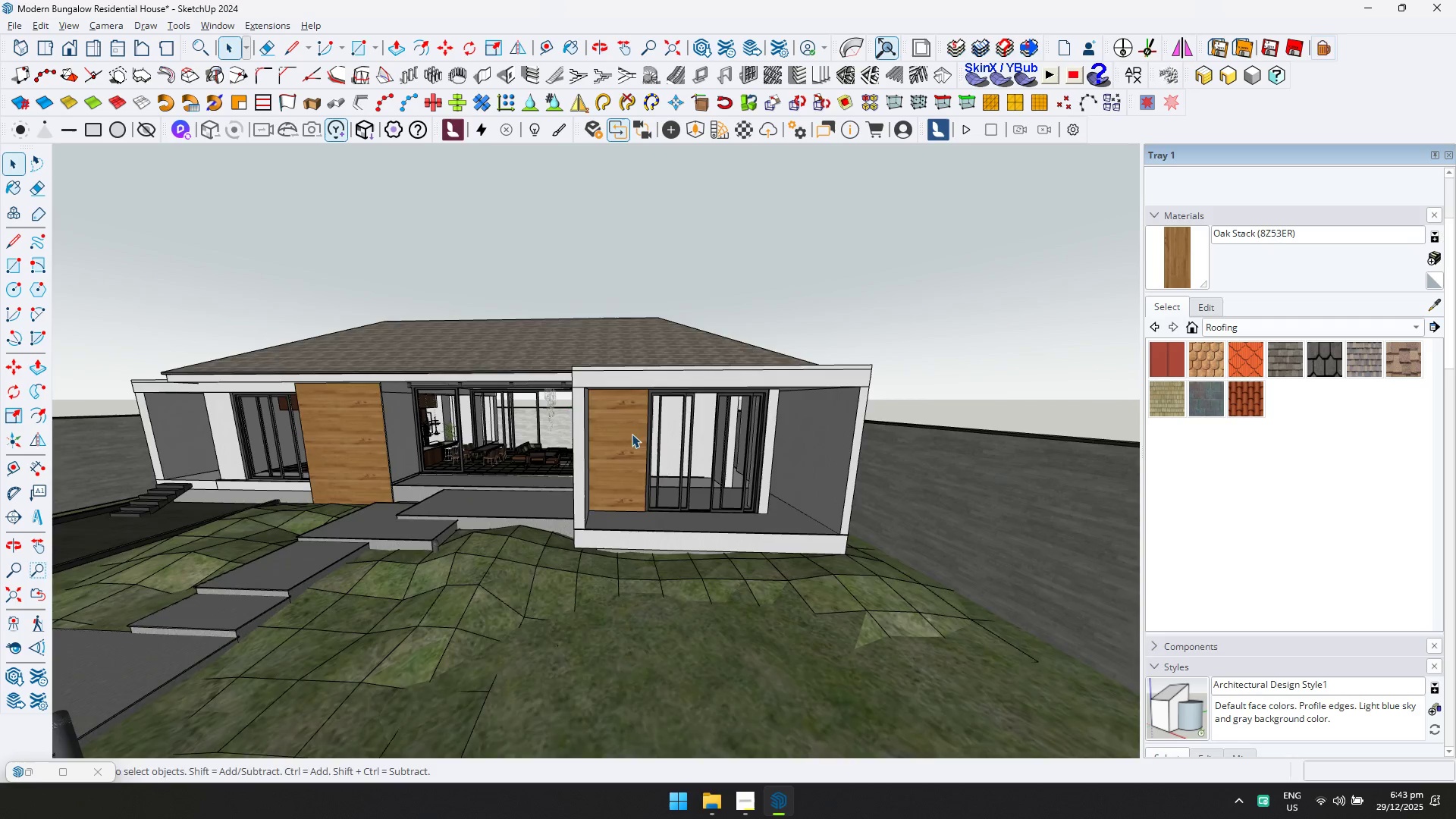 
scroll: coordinate [596, 450], scroll_direction: up, amount: 12.0
 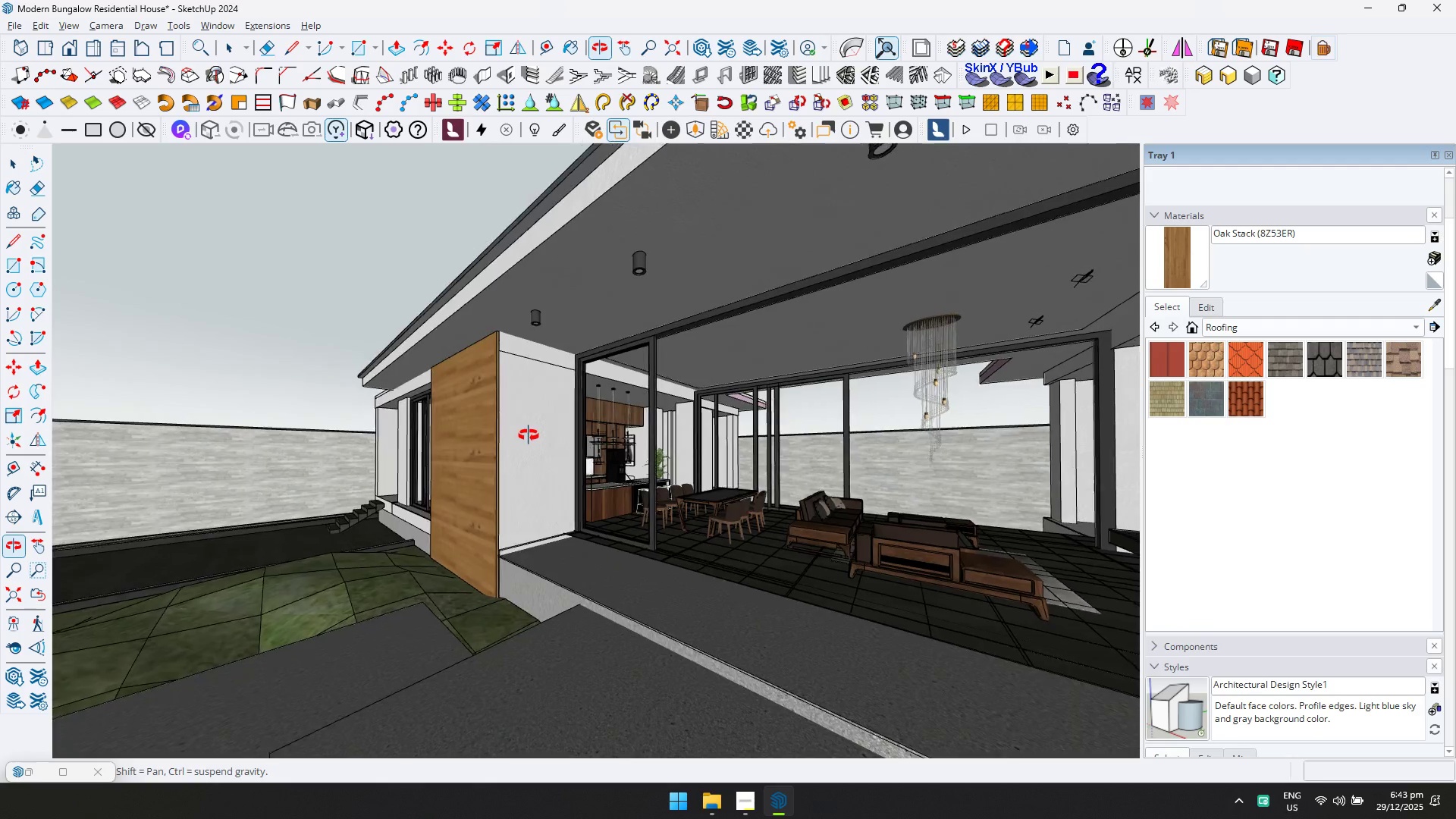 
scroll: coordinate [595, 434], scroll_direction: down, amount: 19.0
 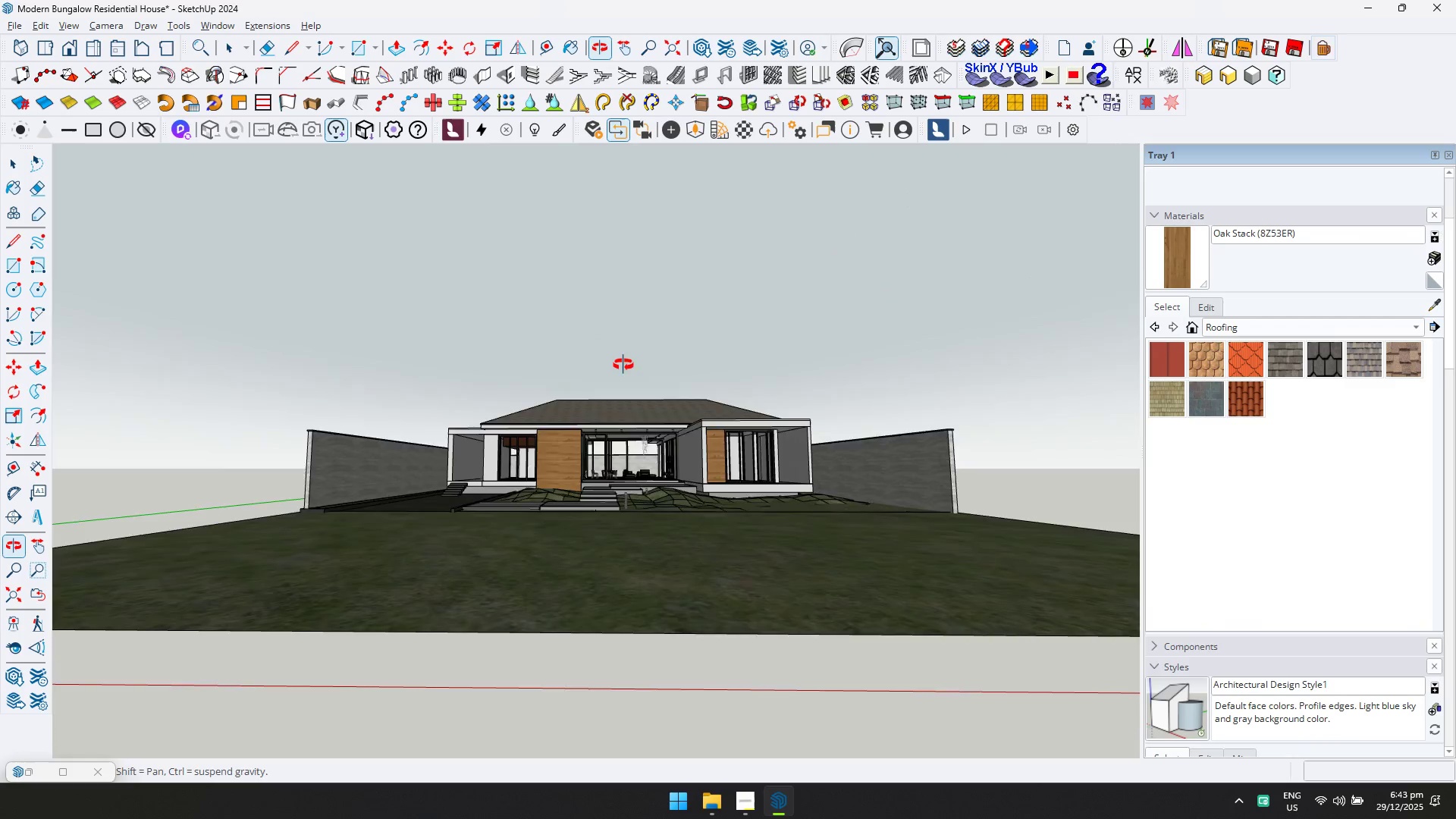 
scroll: coordinate [511, 443], scroll_direction: up, amount: 16.0
 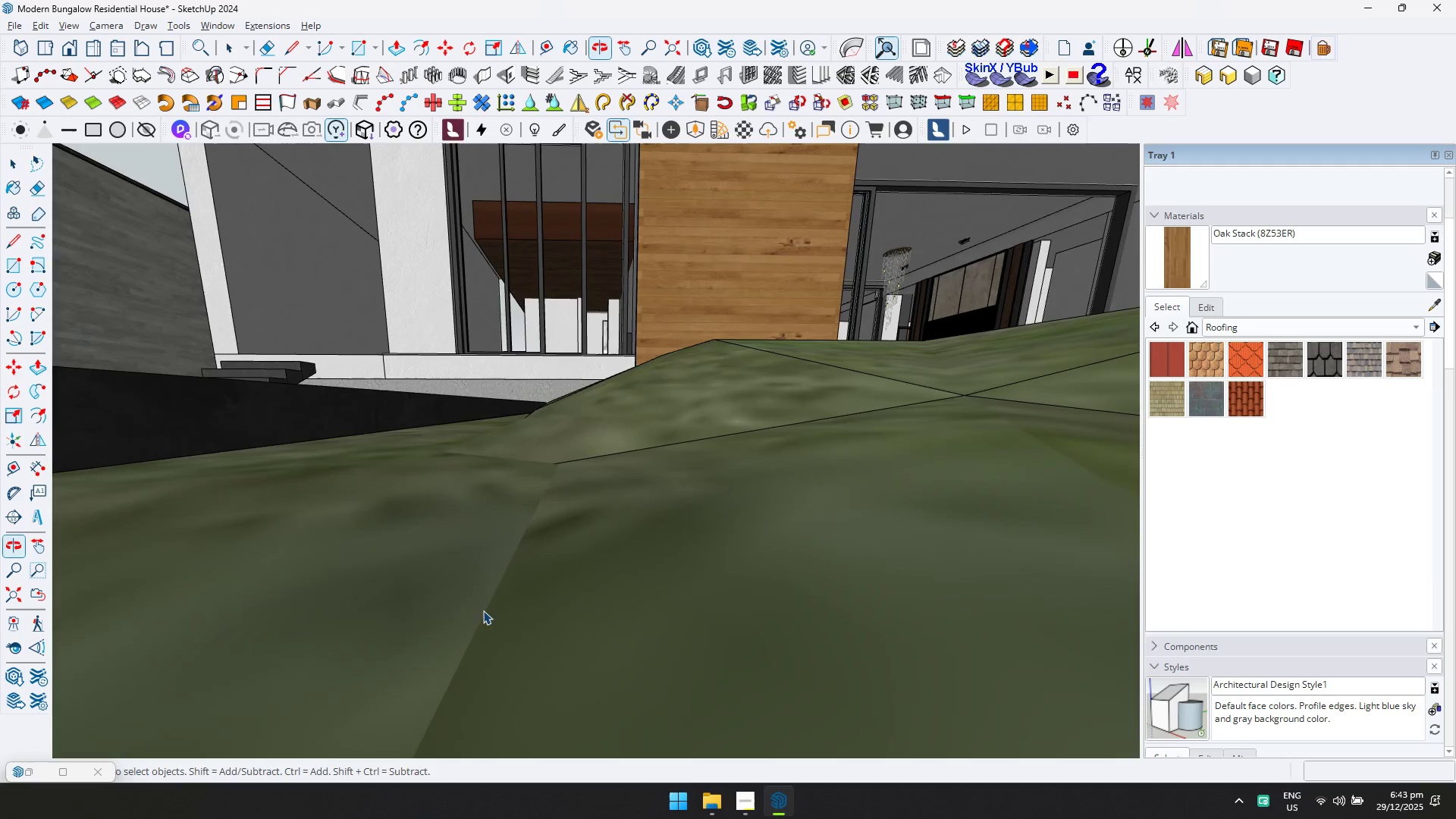 
scroll: coordinate [824, 476], scroll_direction: down, amount: 41.0
 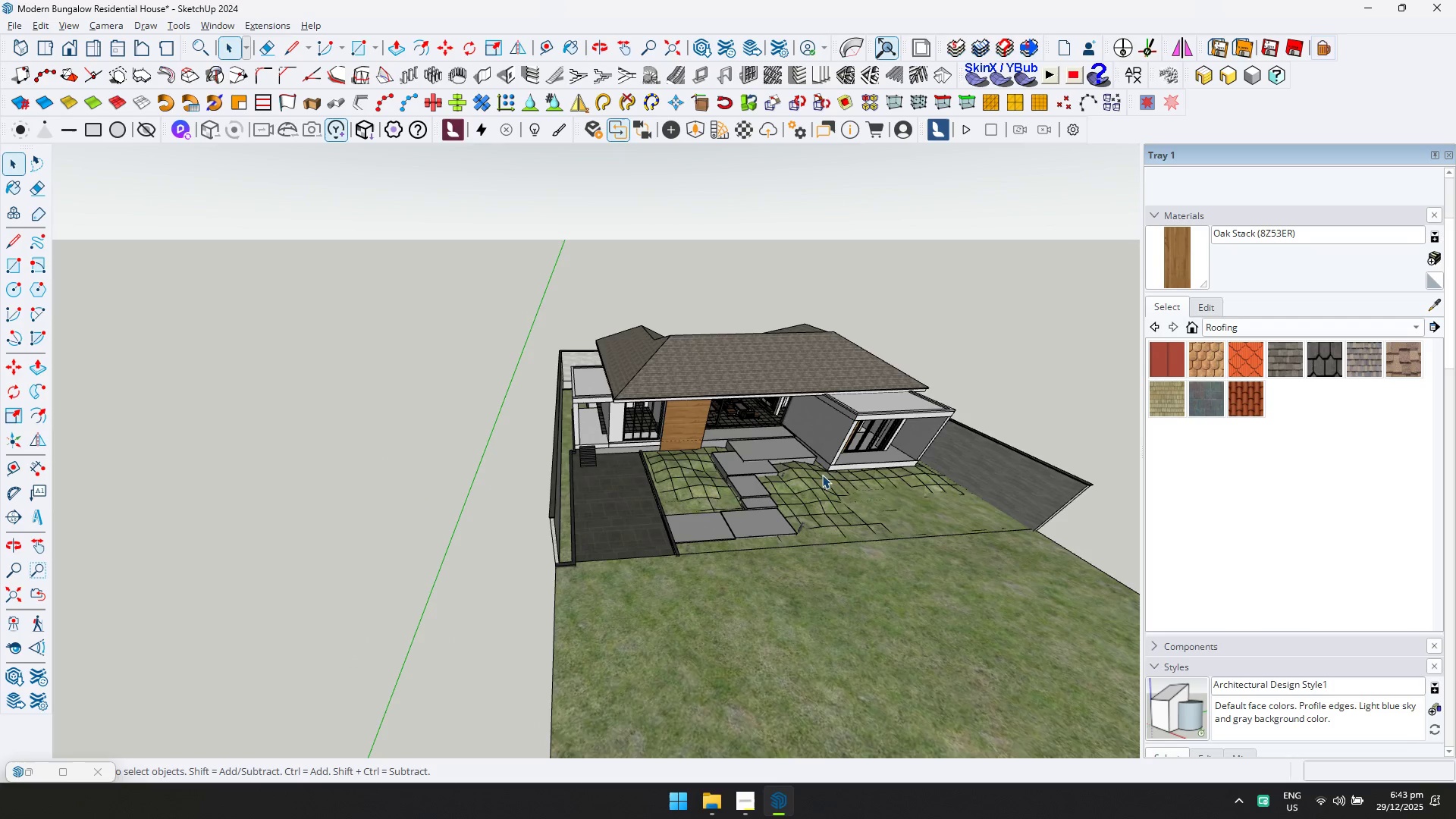 
key(Control+ControlLeft)
 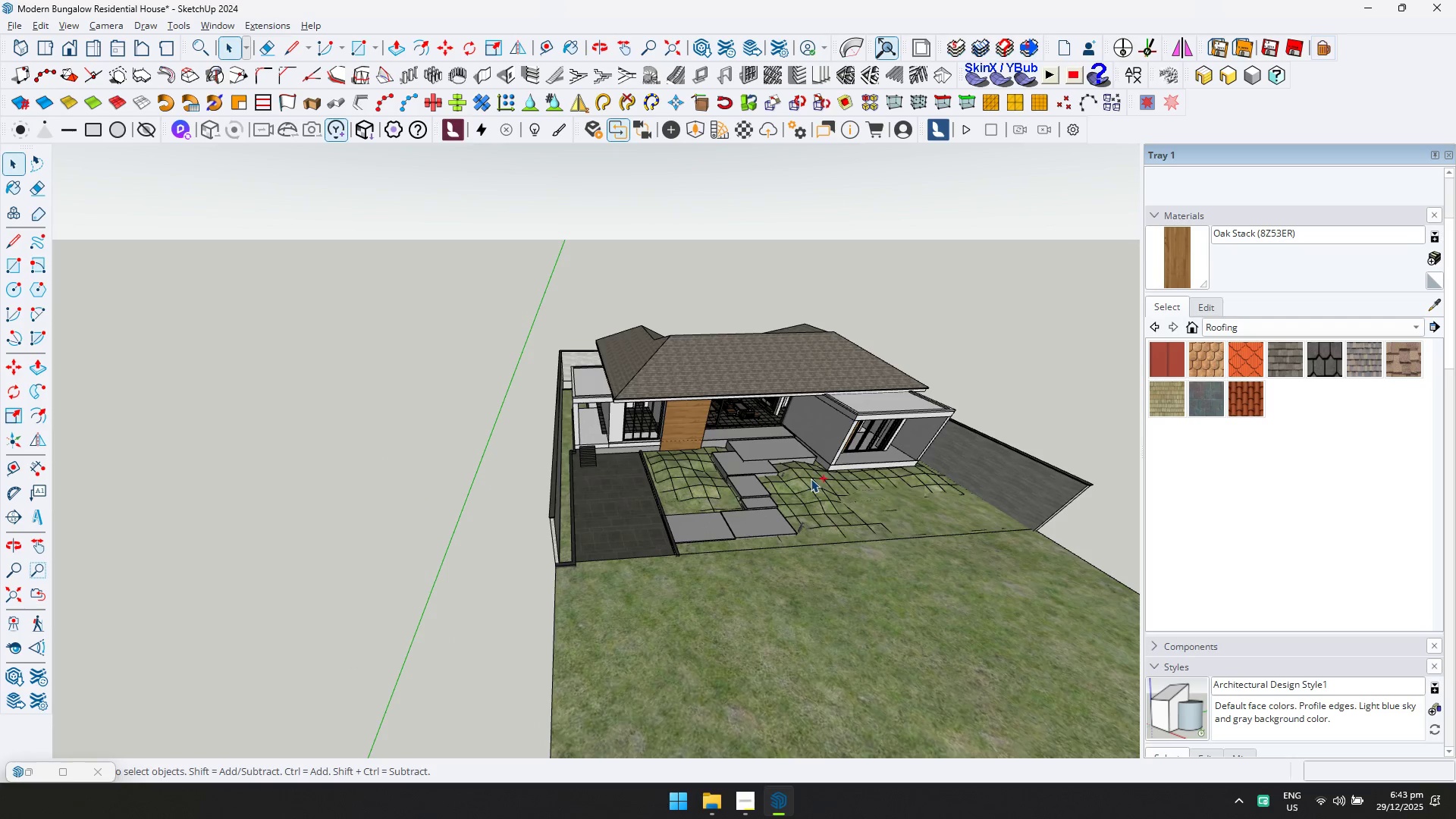 
key(Control+S)
 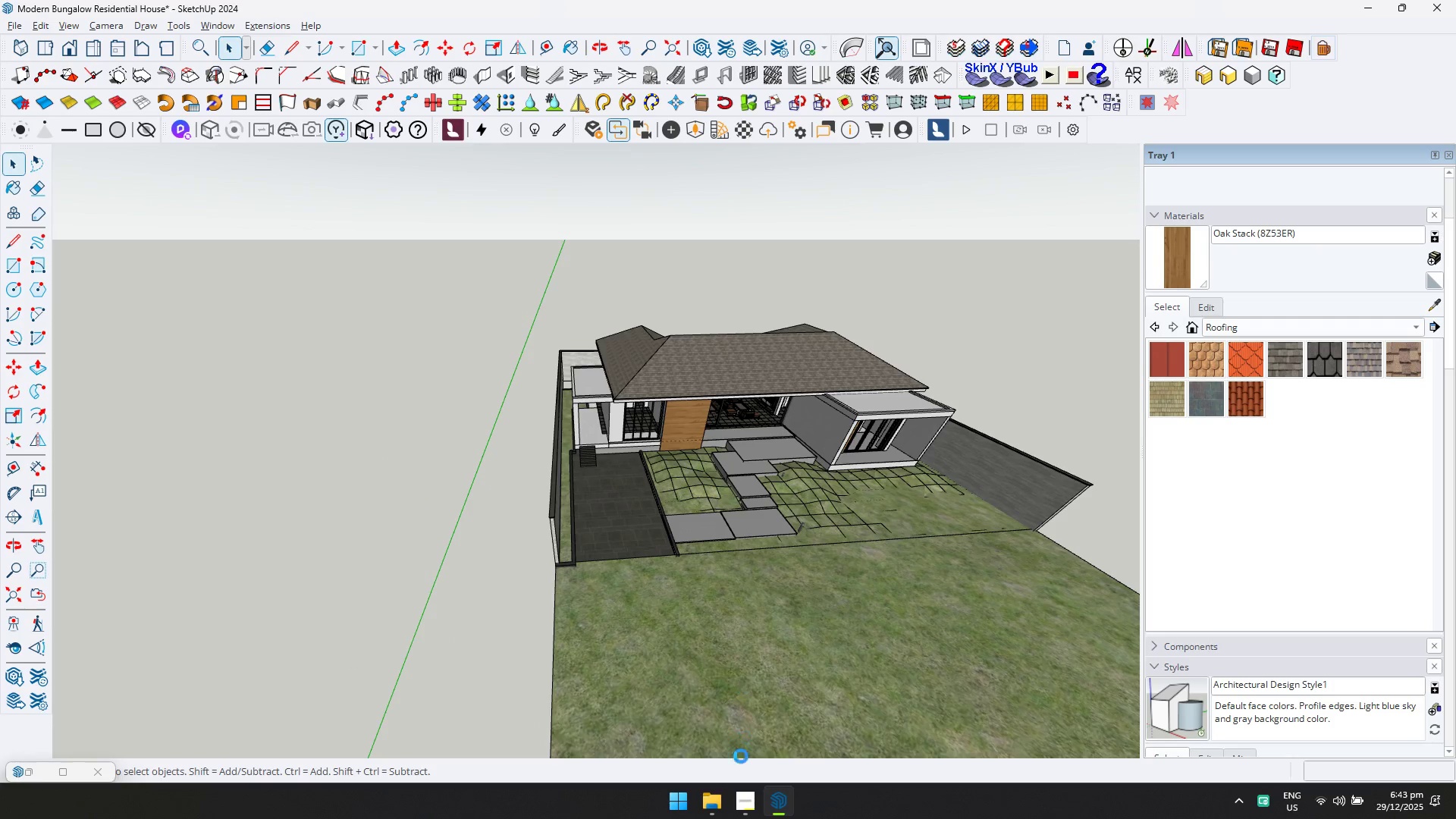 
left_click([740, 805])